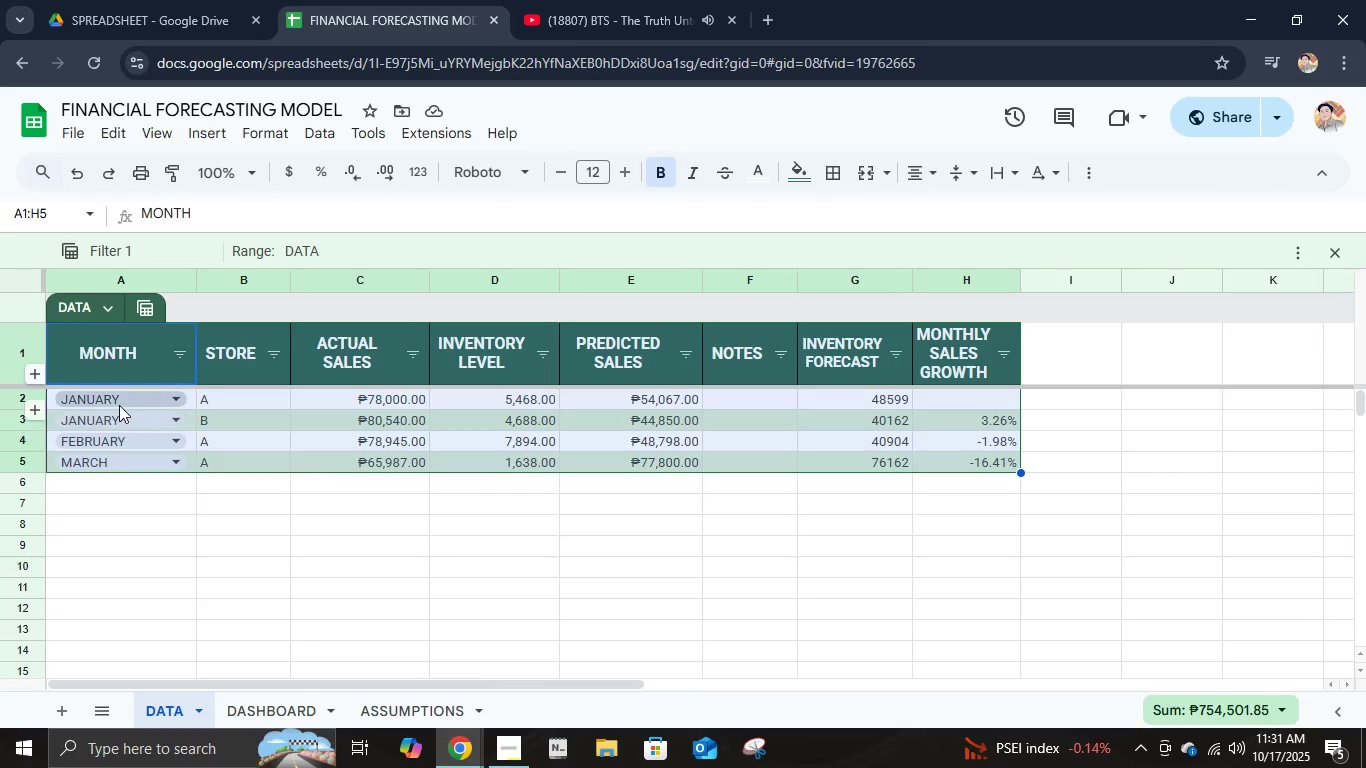 
left_click([119, 405])
 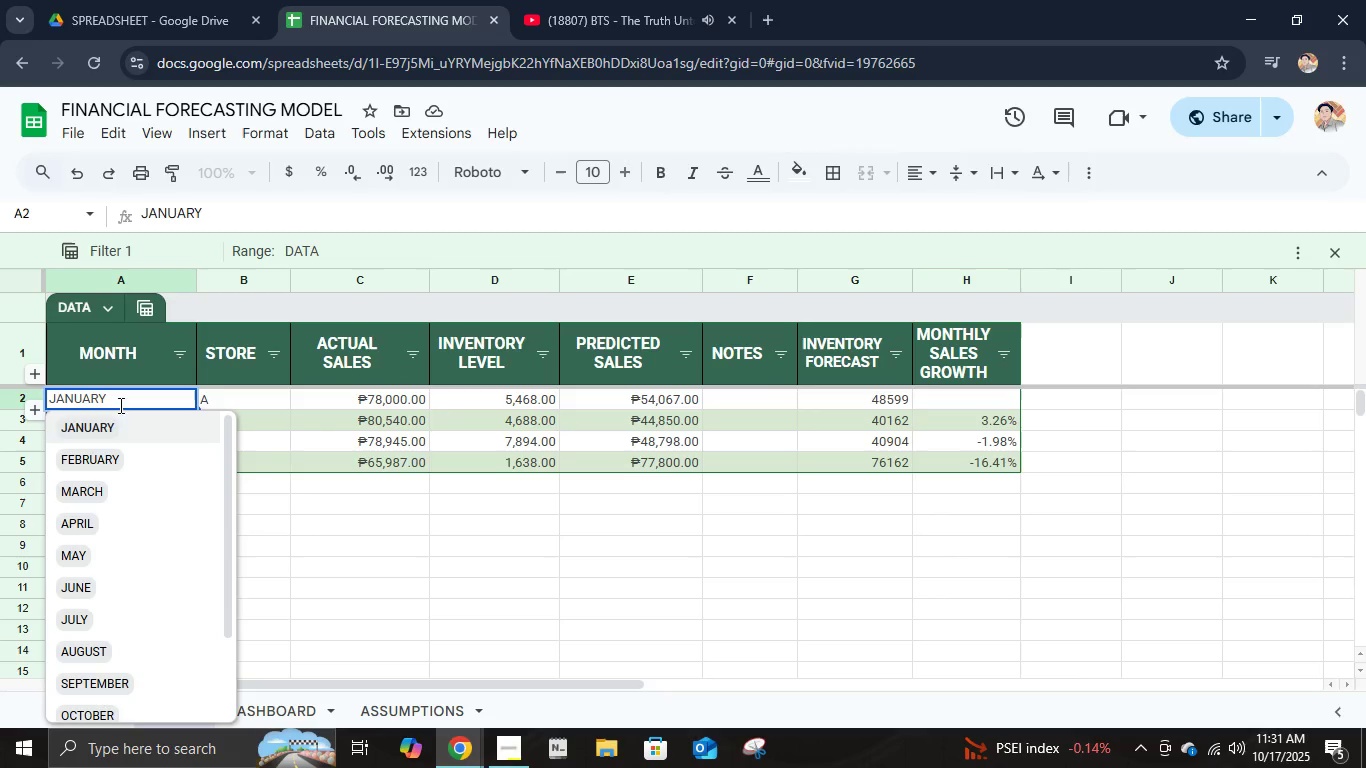 
key(Delete)
 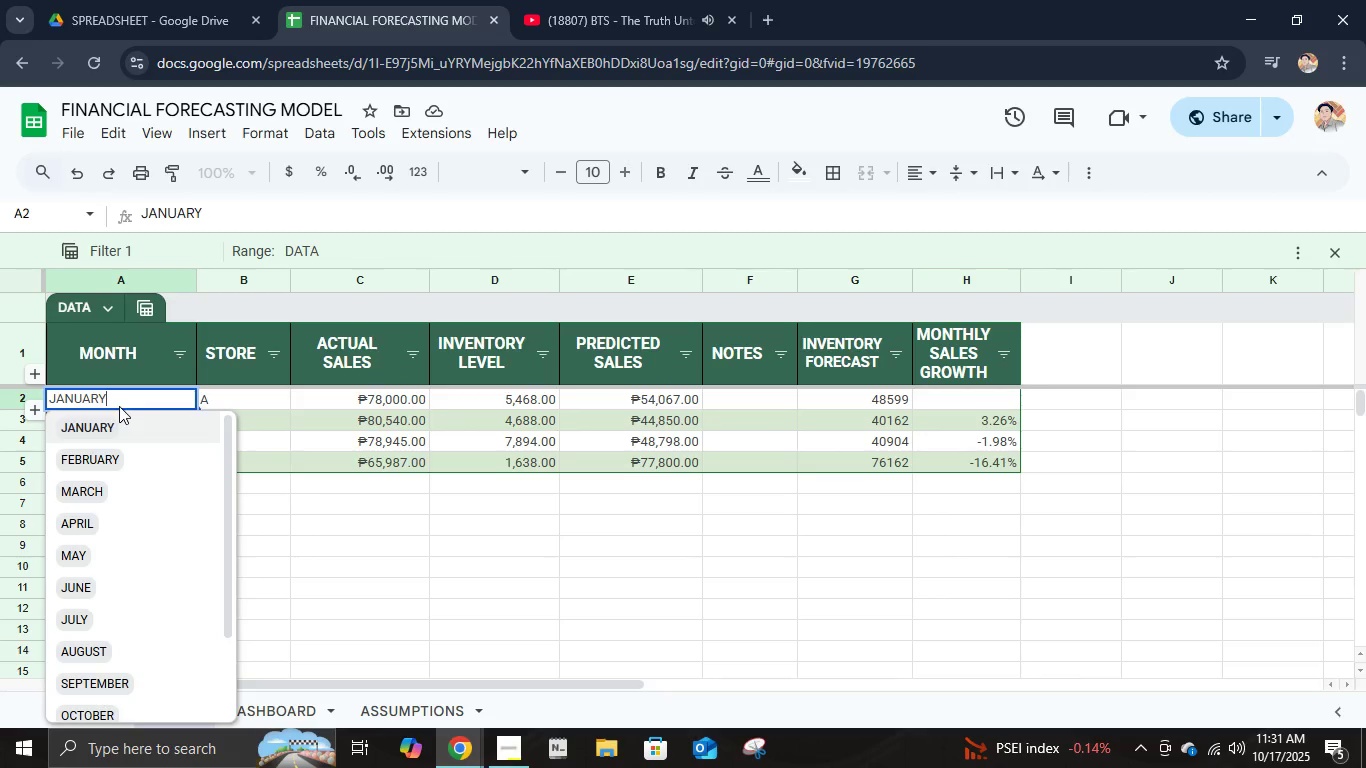 
key(Delete)
 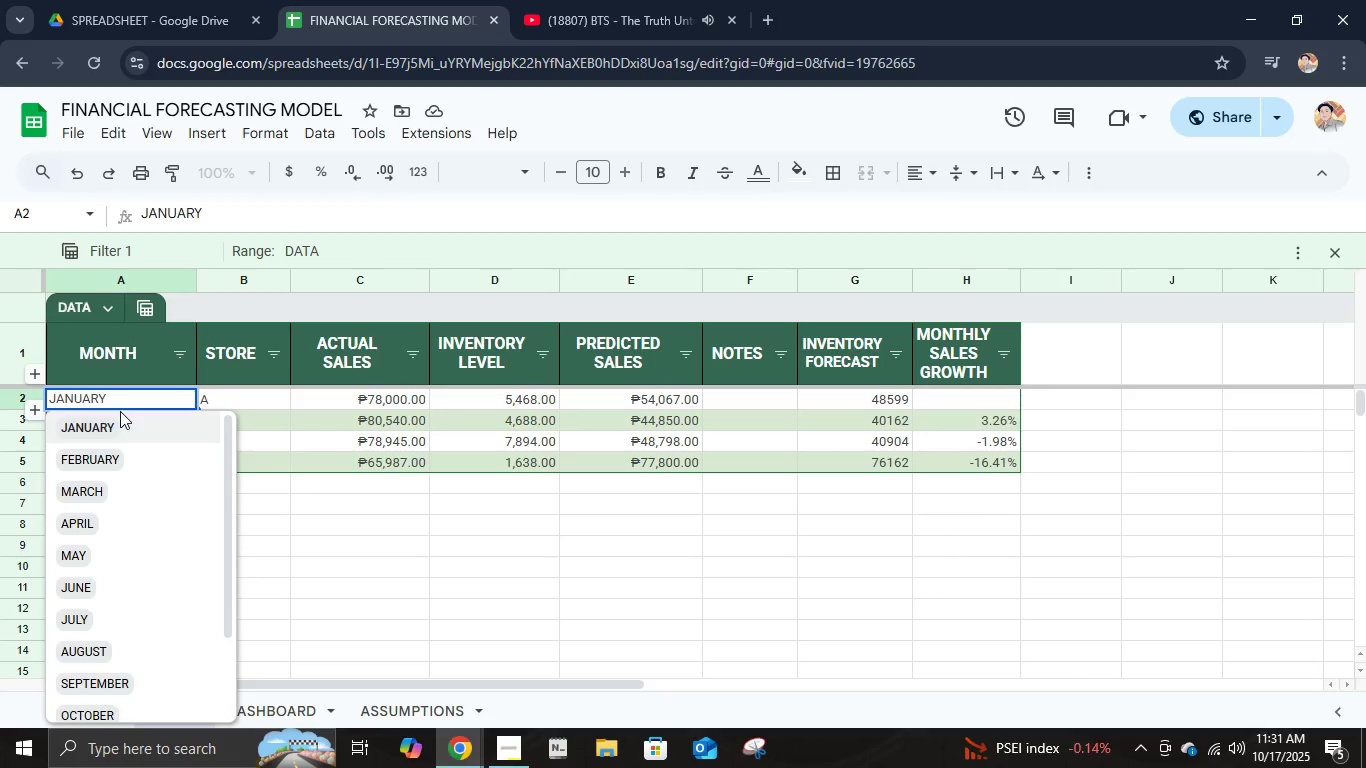 
key(Delete)
 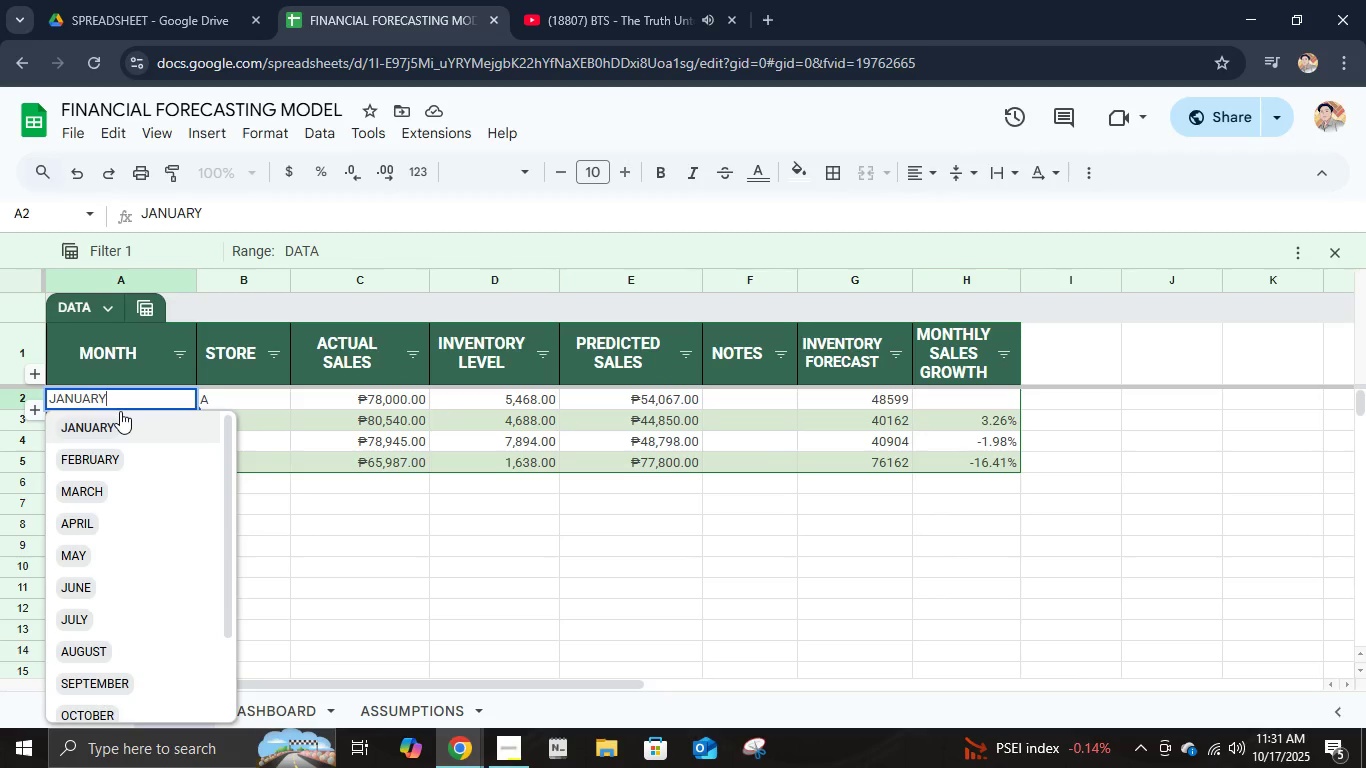 
key(Backspace)
 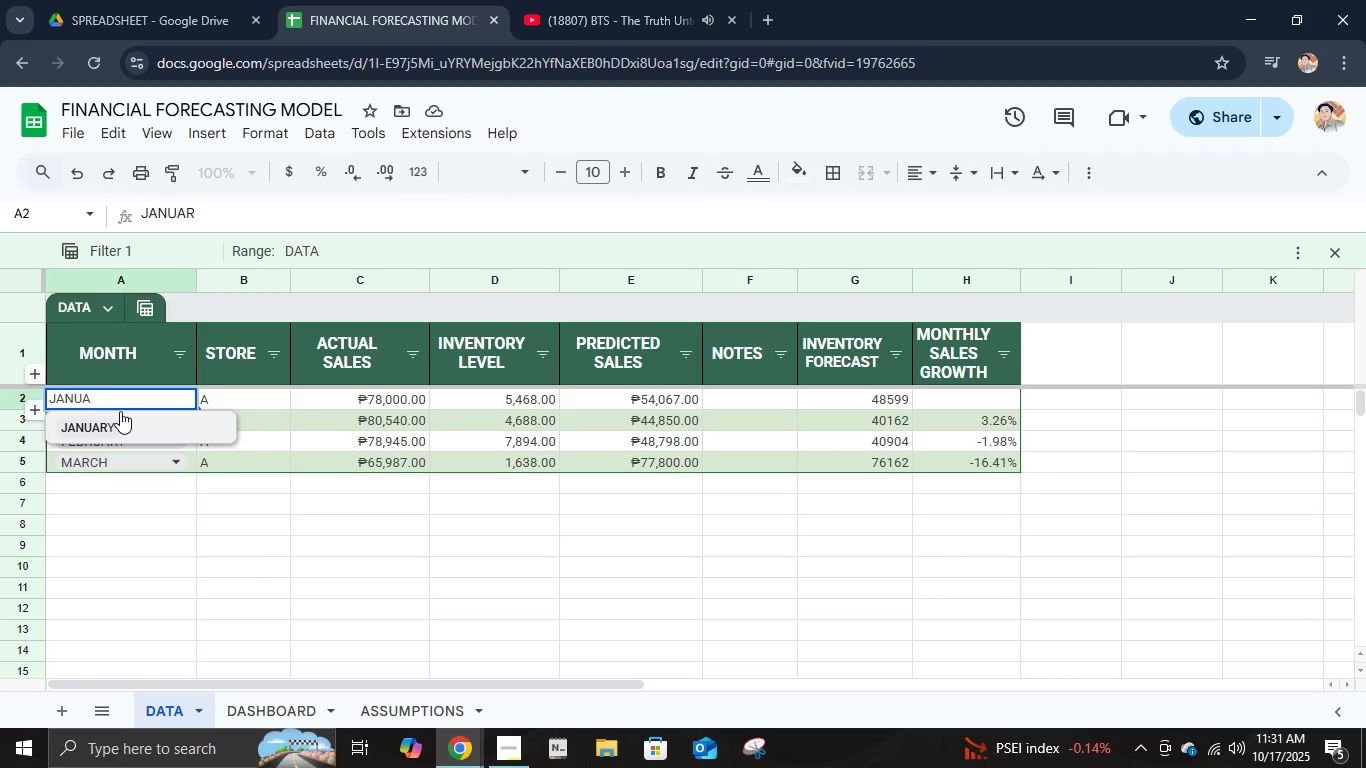 
hold_key(key=Backspace, duration=0.88)
 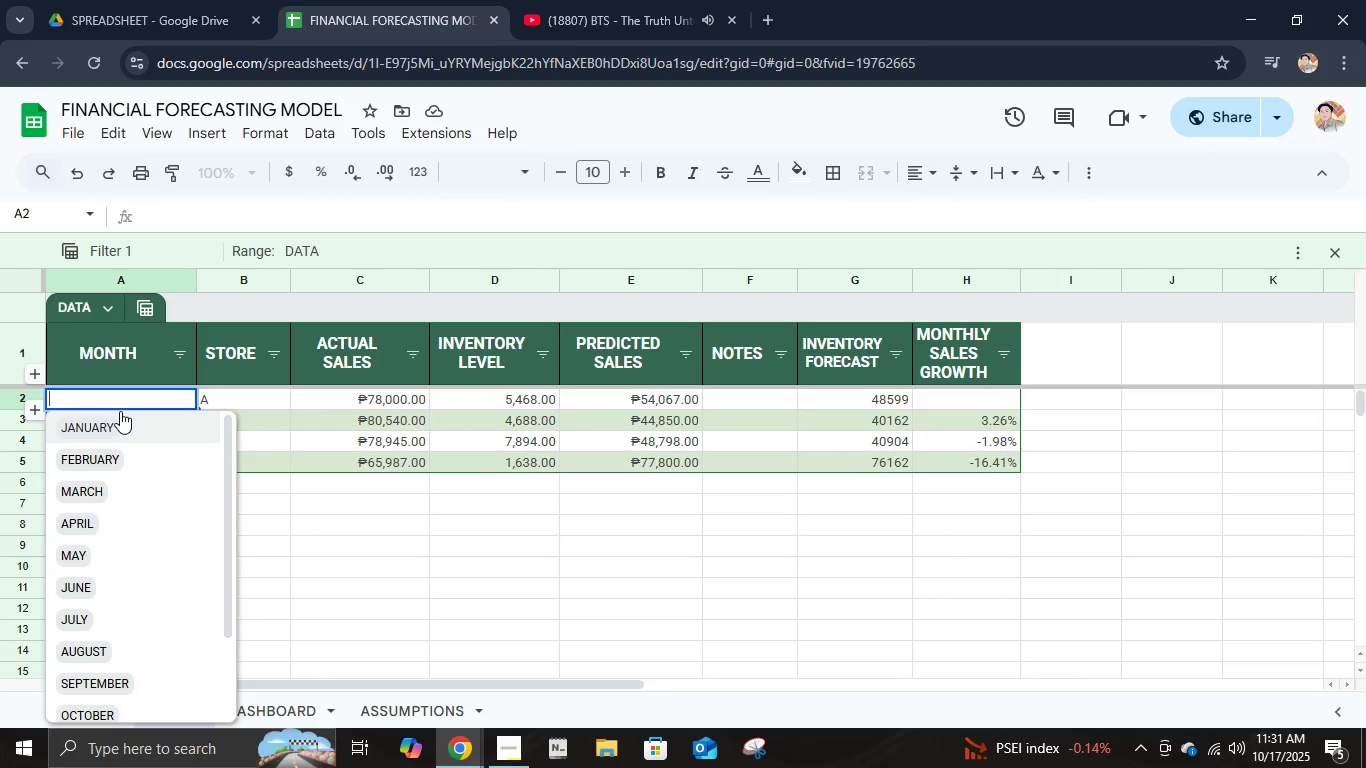 
key(Shift+ShiftRight)
 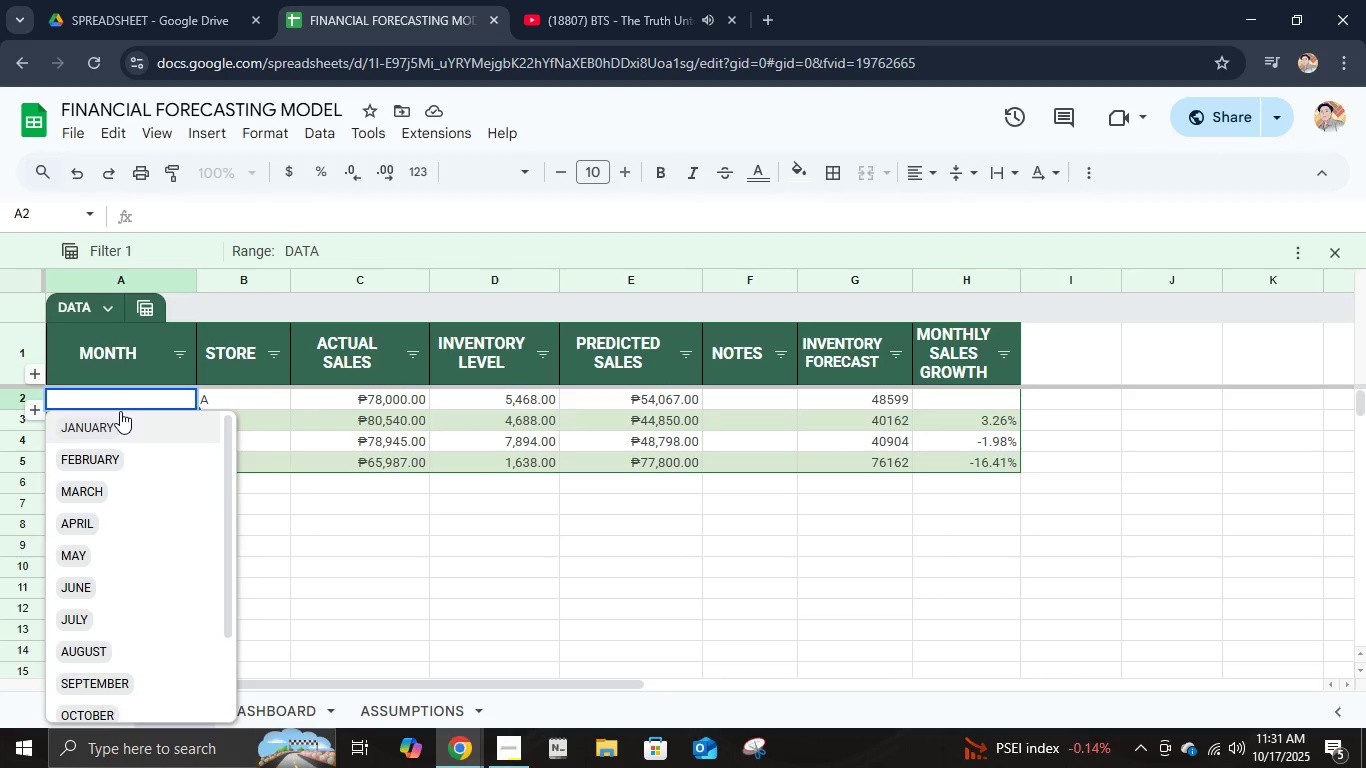 
key(Enter)
 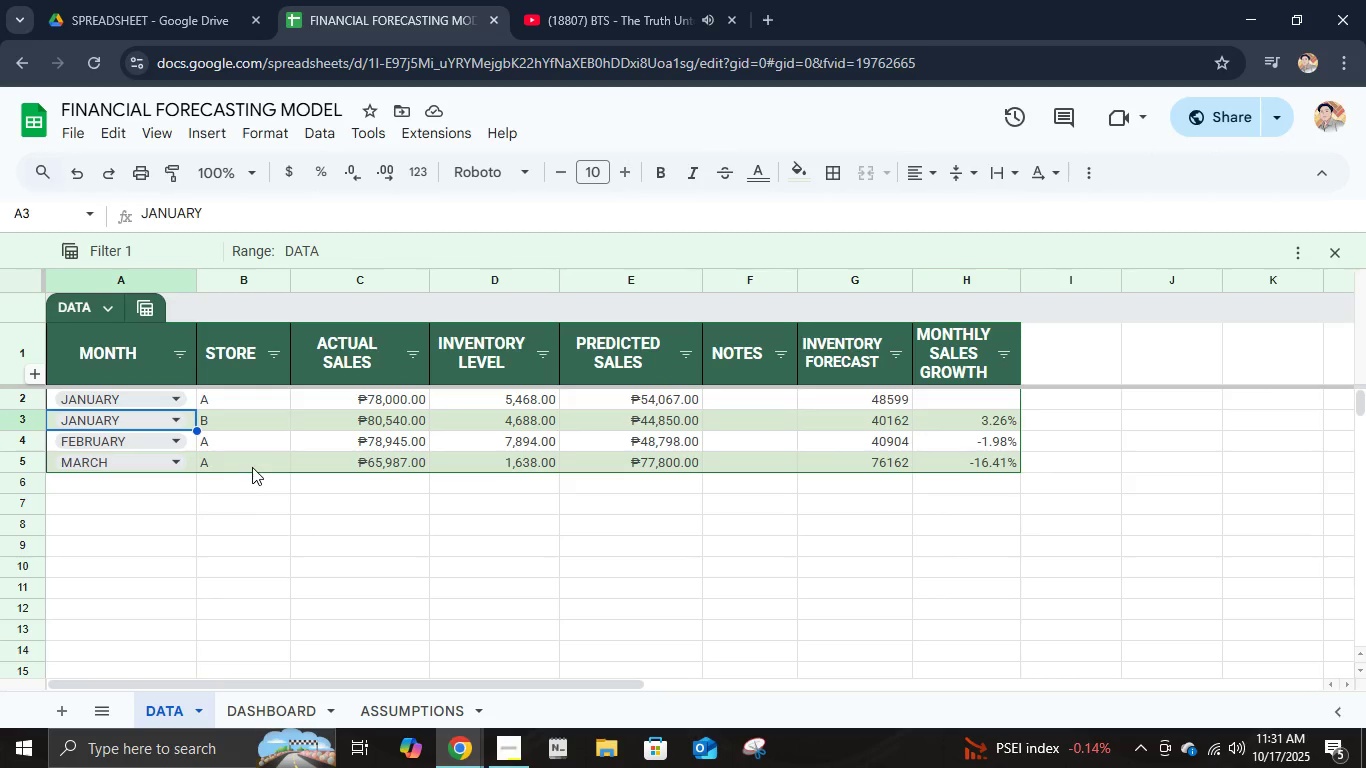 
key(ArrowUp)
 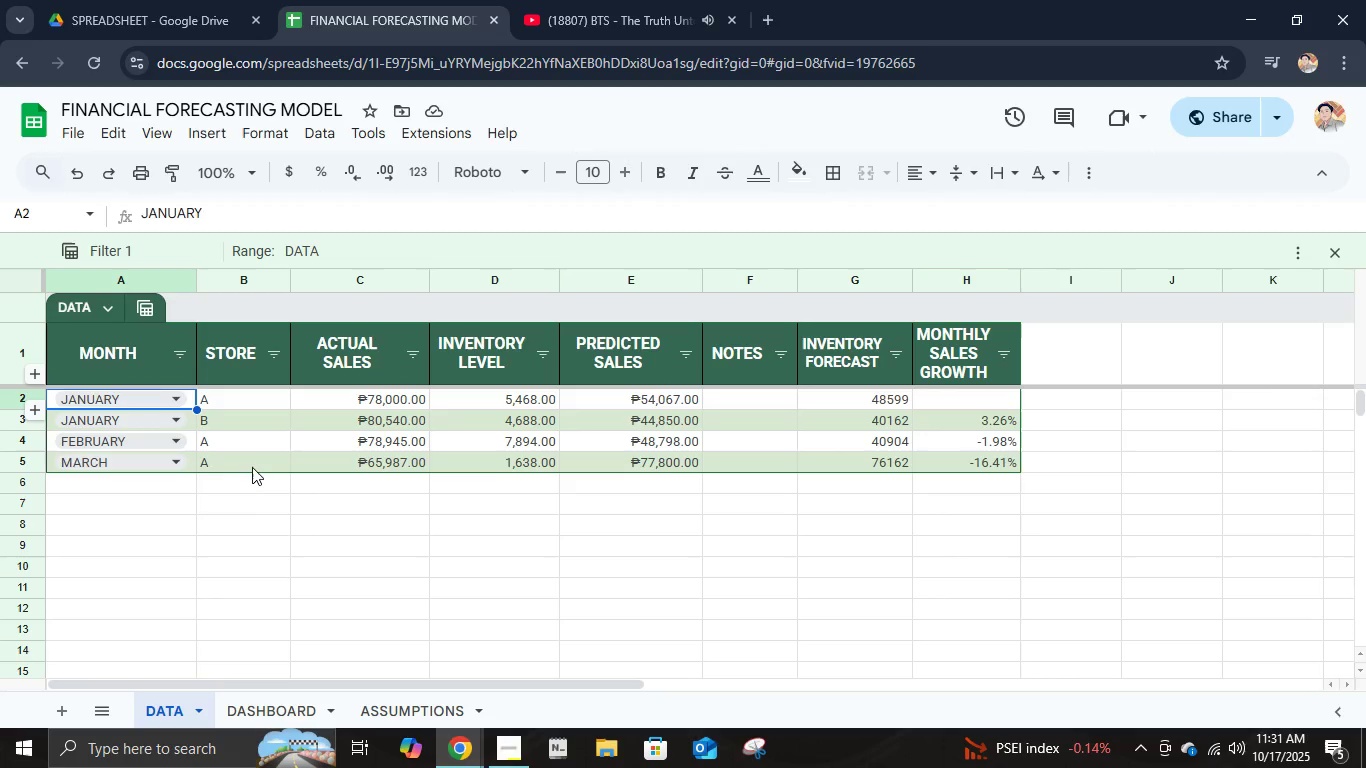 
key(Delete)
 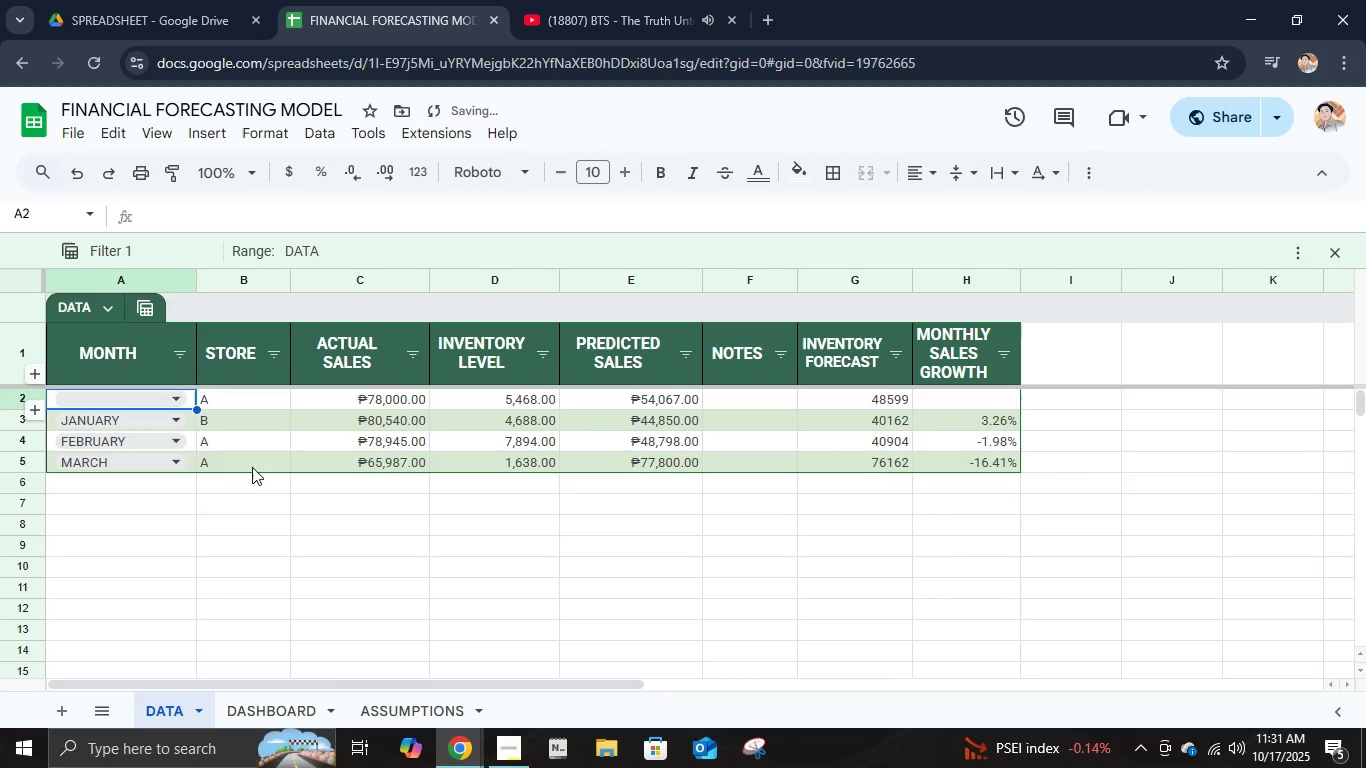 
key(ArrowDown)
 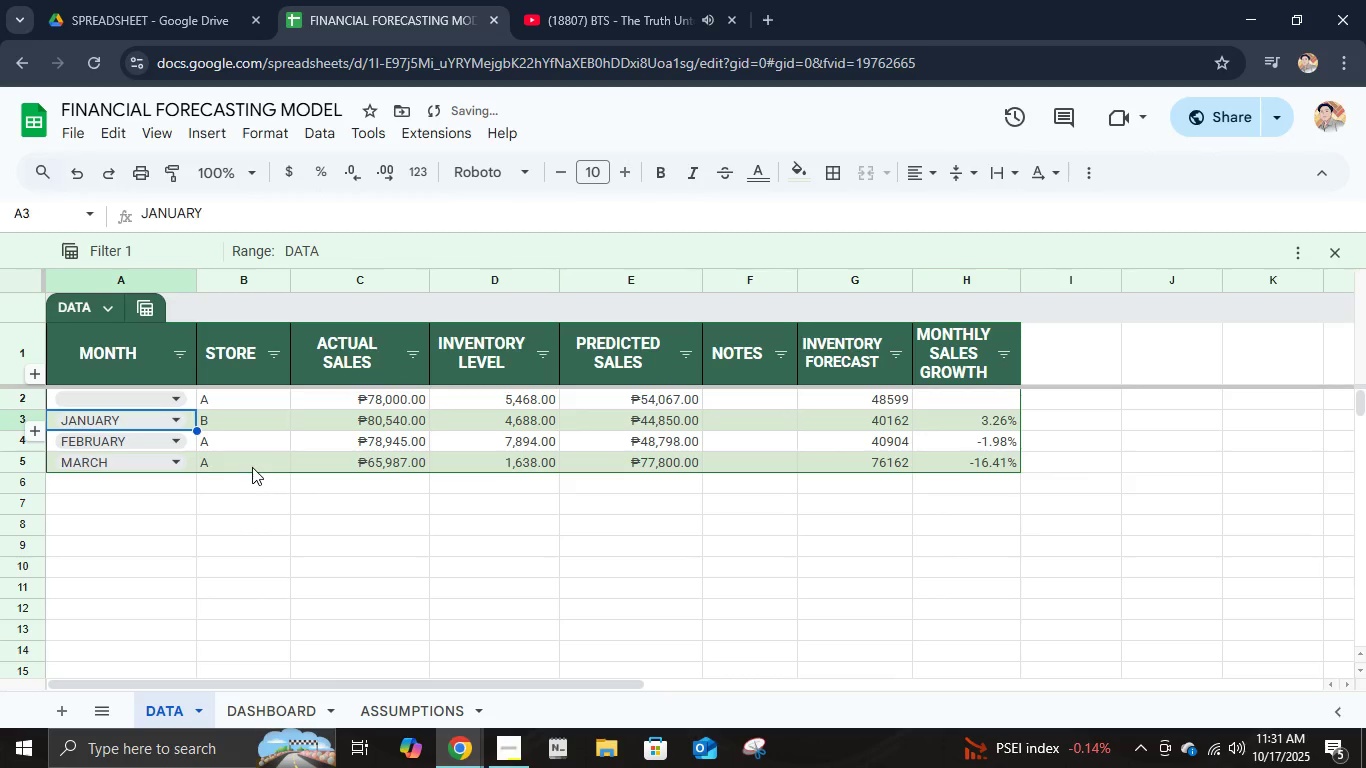 
key(Delete)
 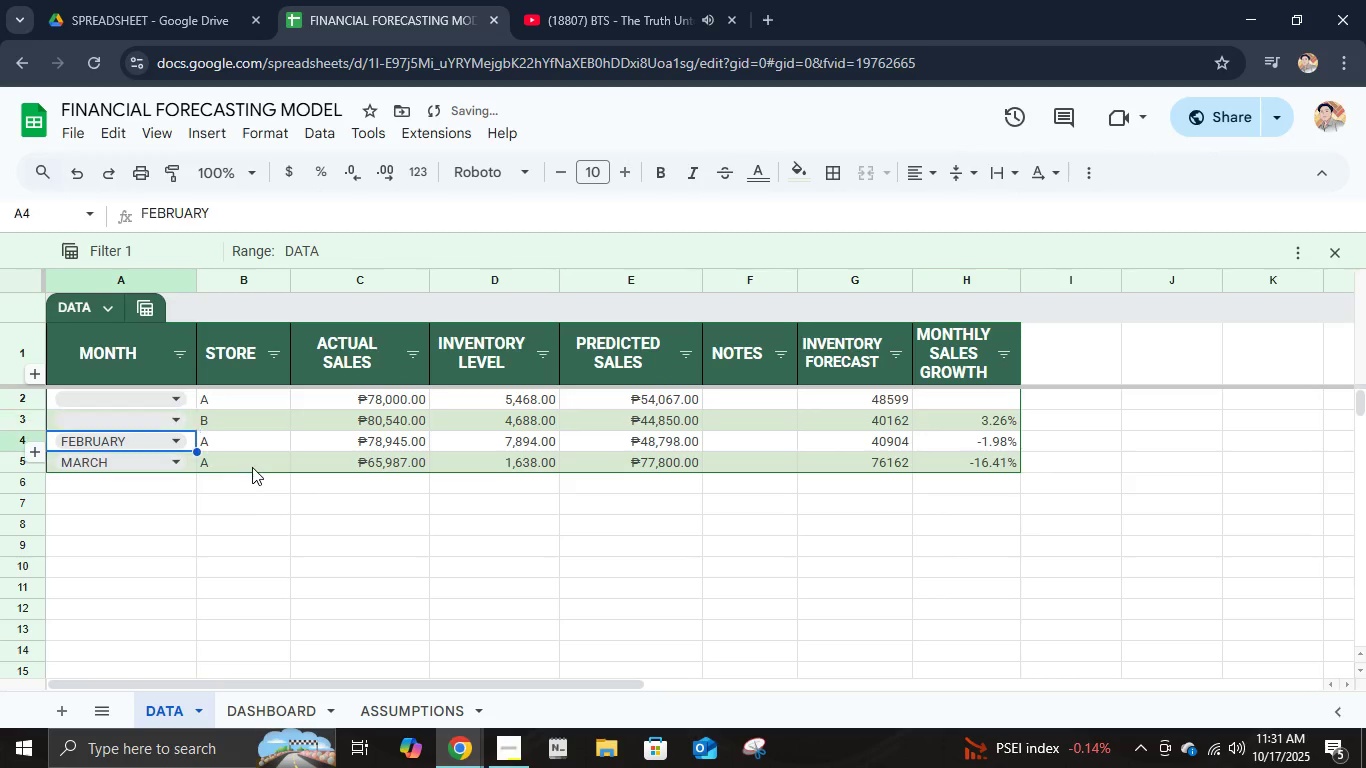 
key(ArrowDown)
 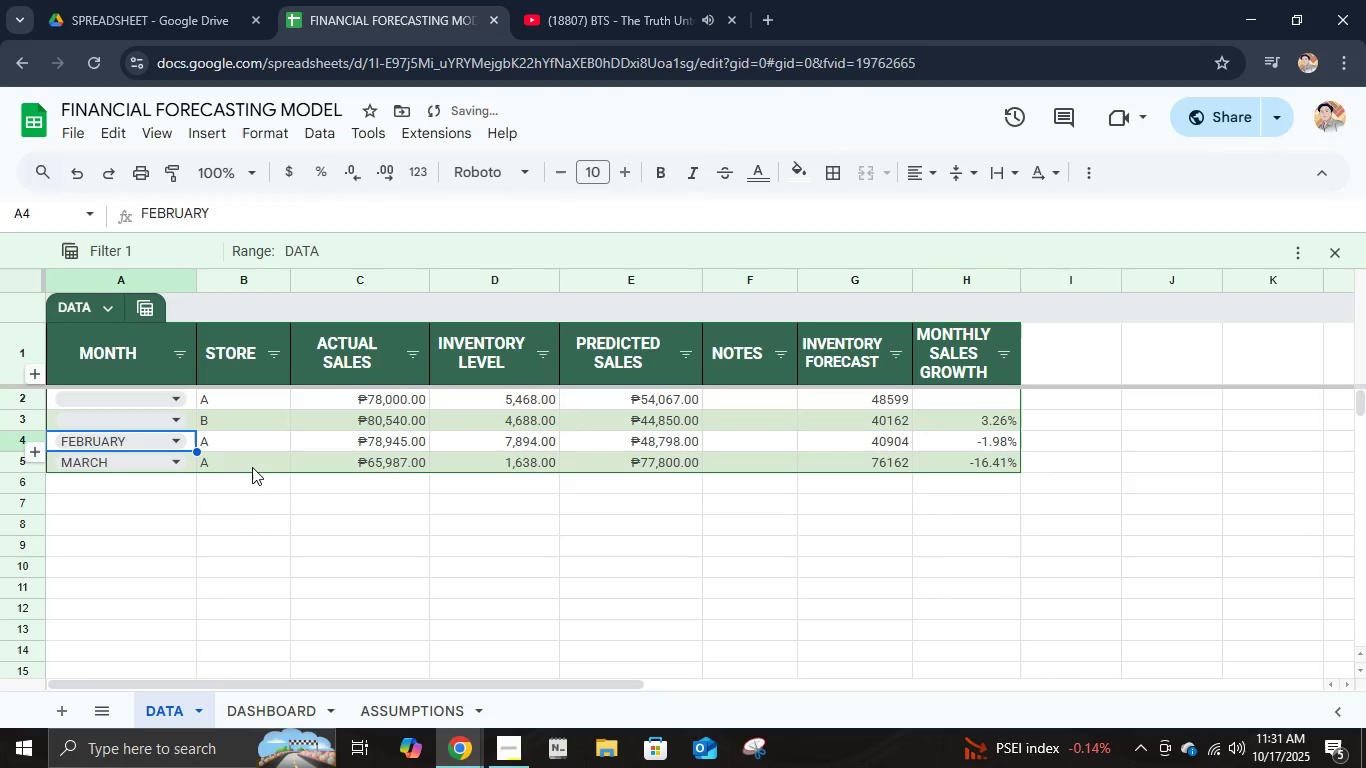 
key(Delete)
 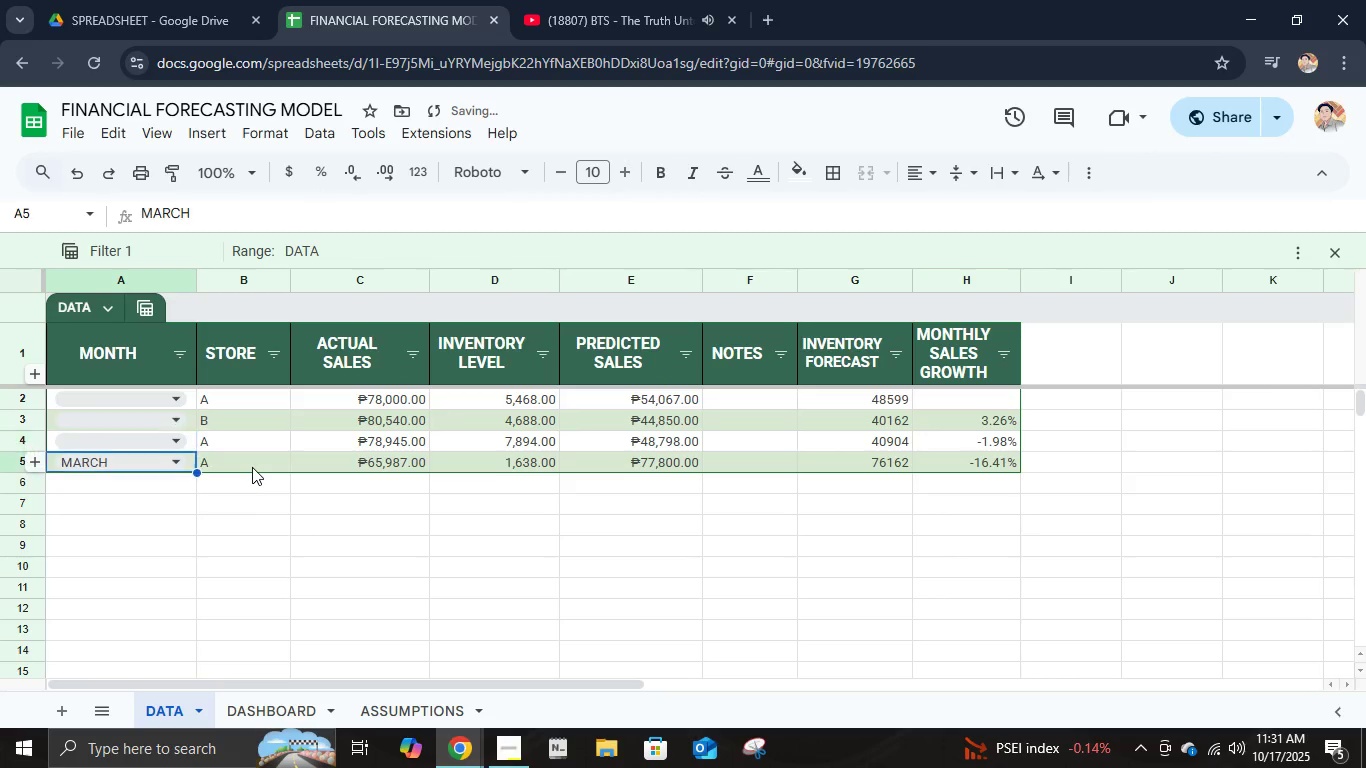 
key(ArrowDown)
 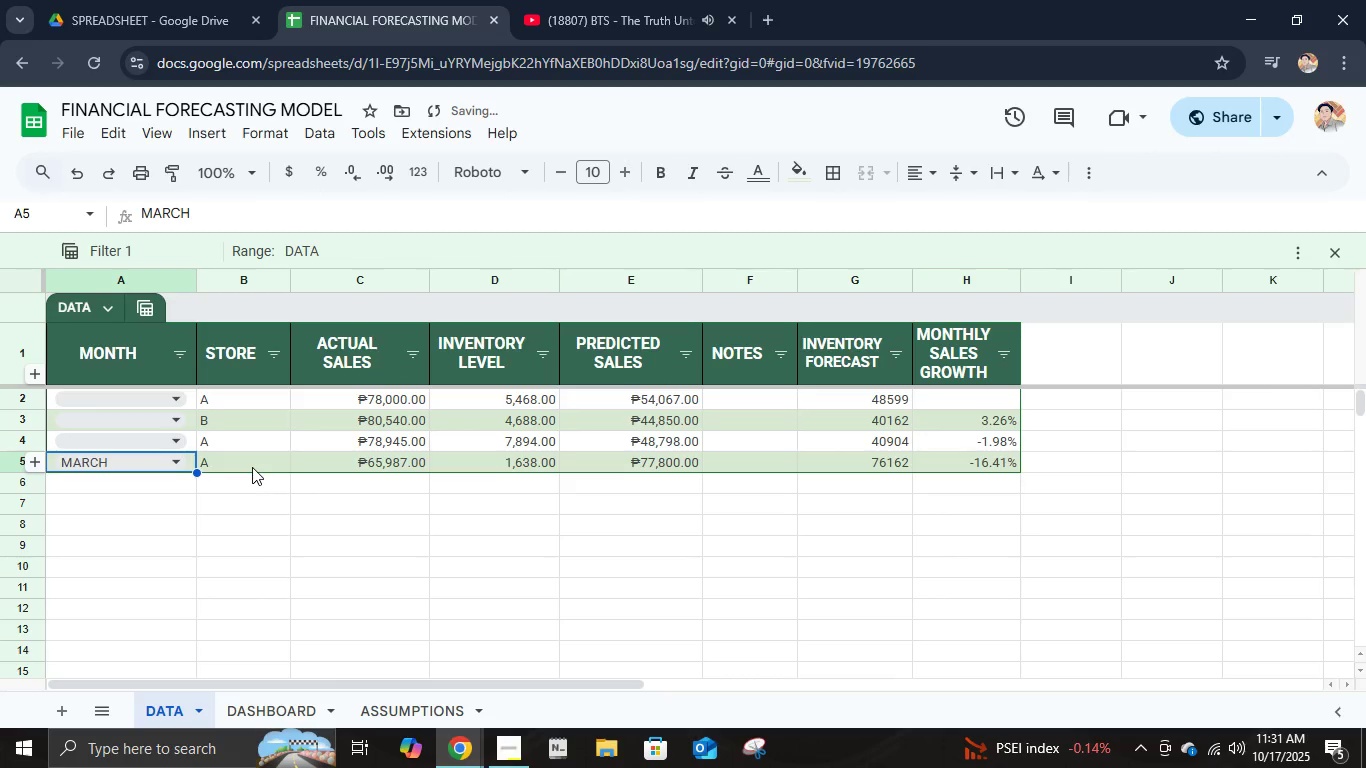 
key(Delete)
 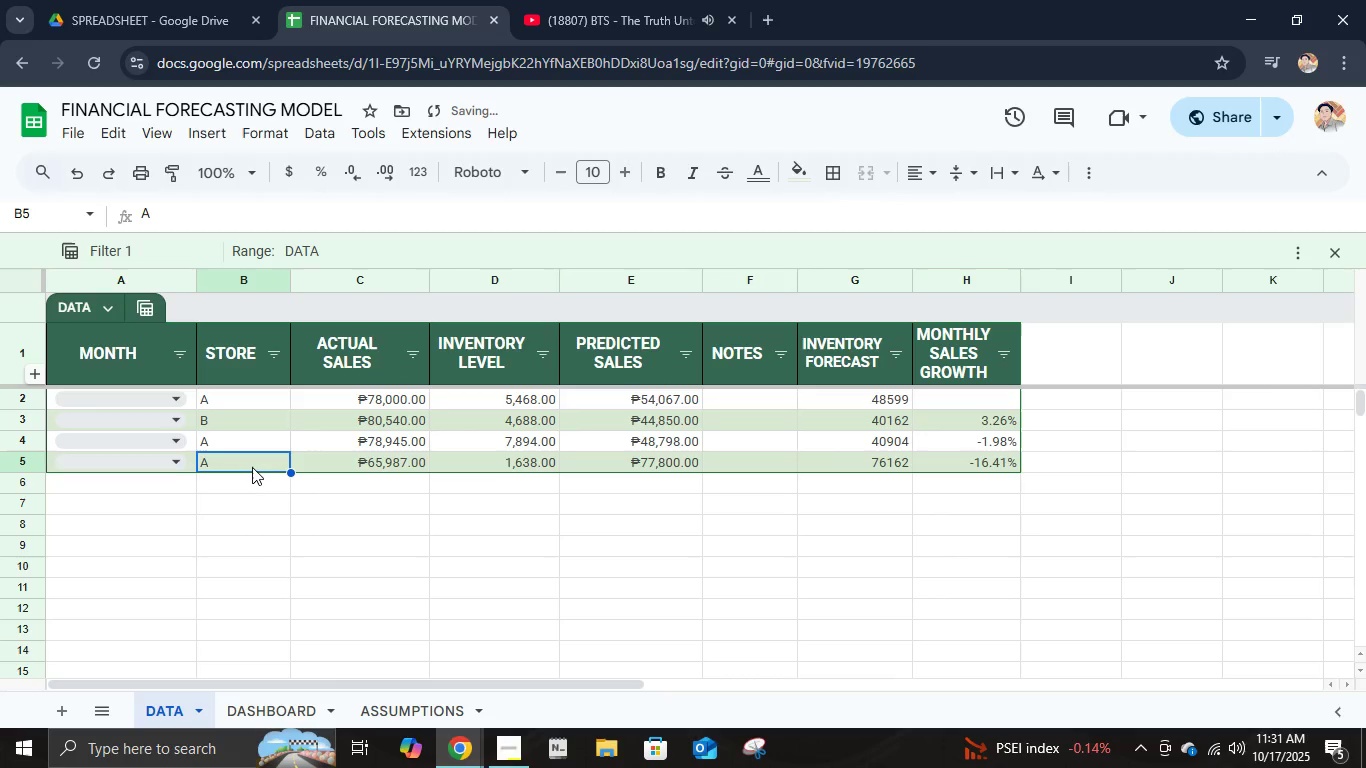 
key(ArrowRight)
 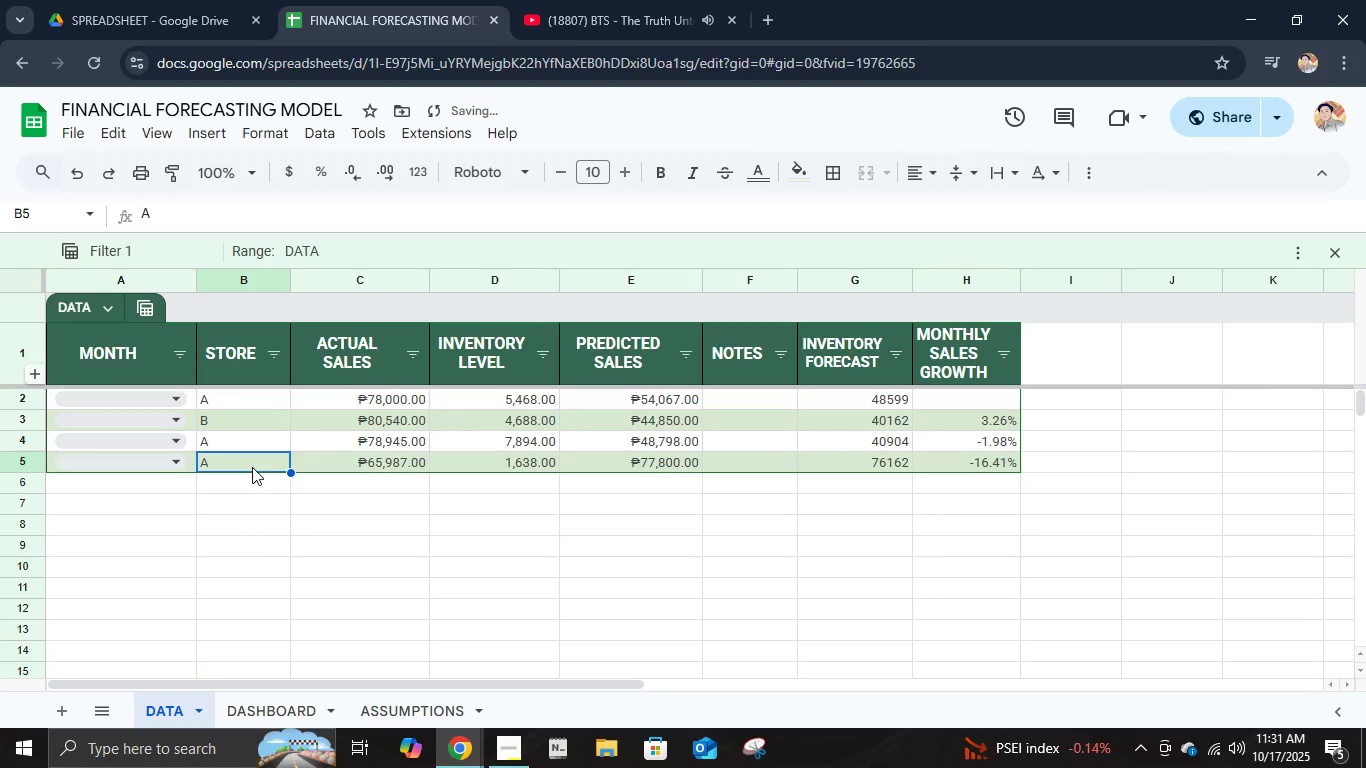 
key(Delete)
 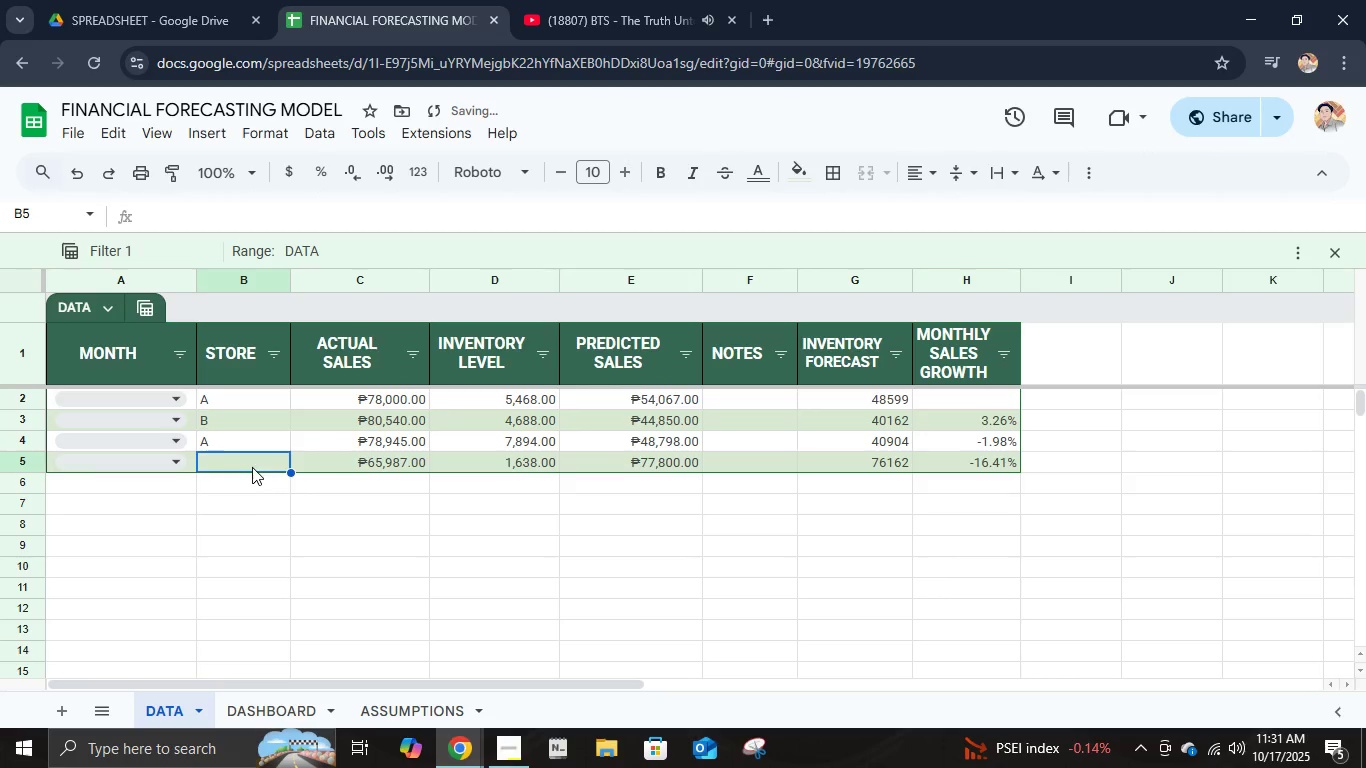 
key(ArrowUp)
 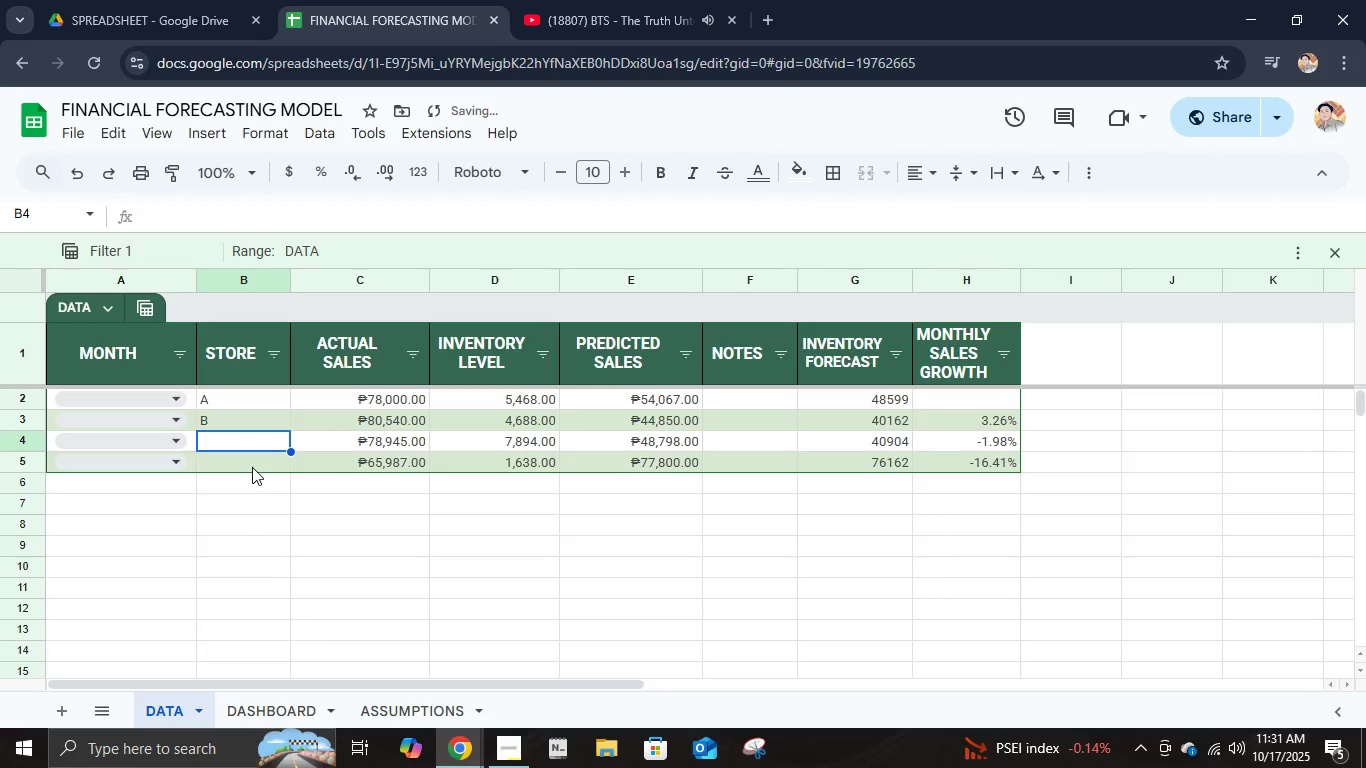 
key(Delete)
 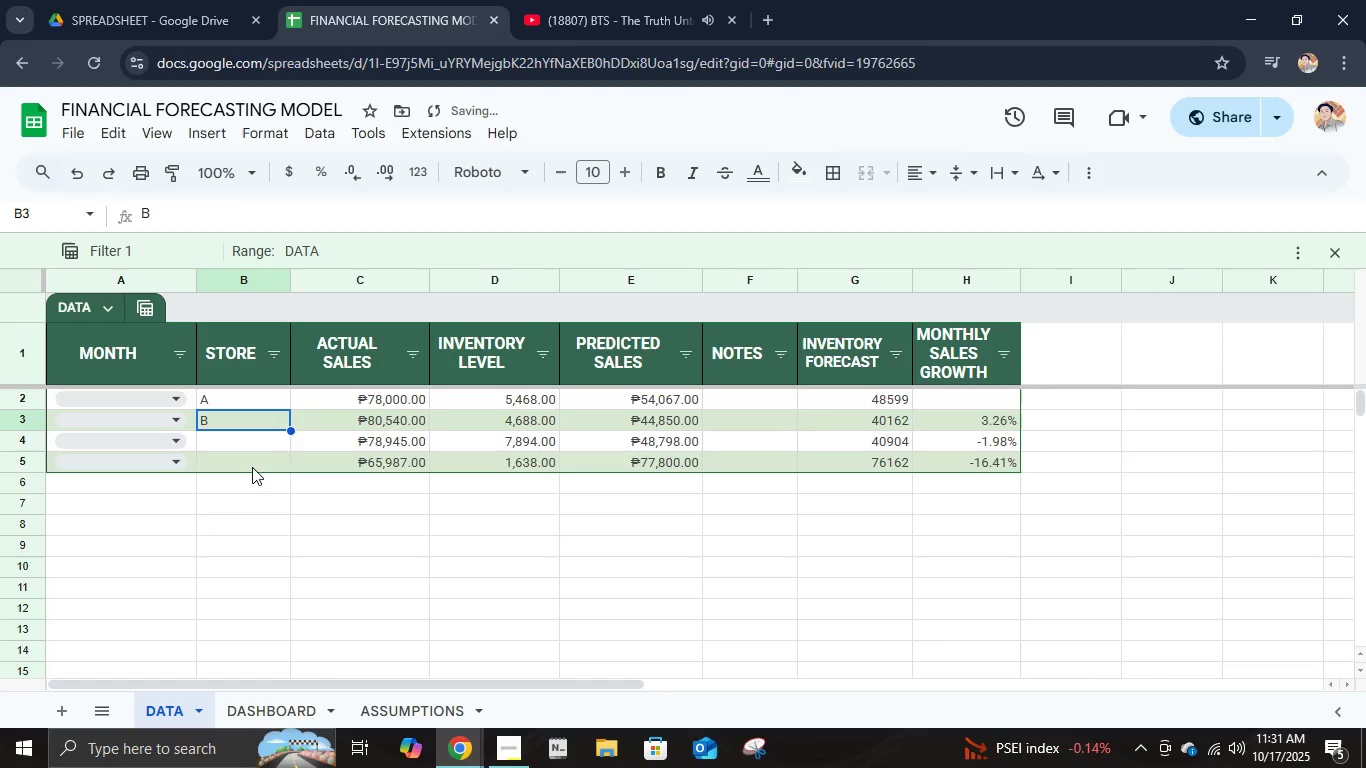 
key(ArrowUp)
 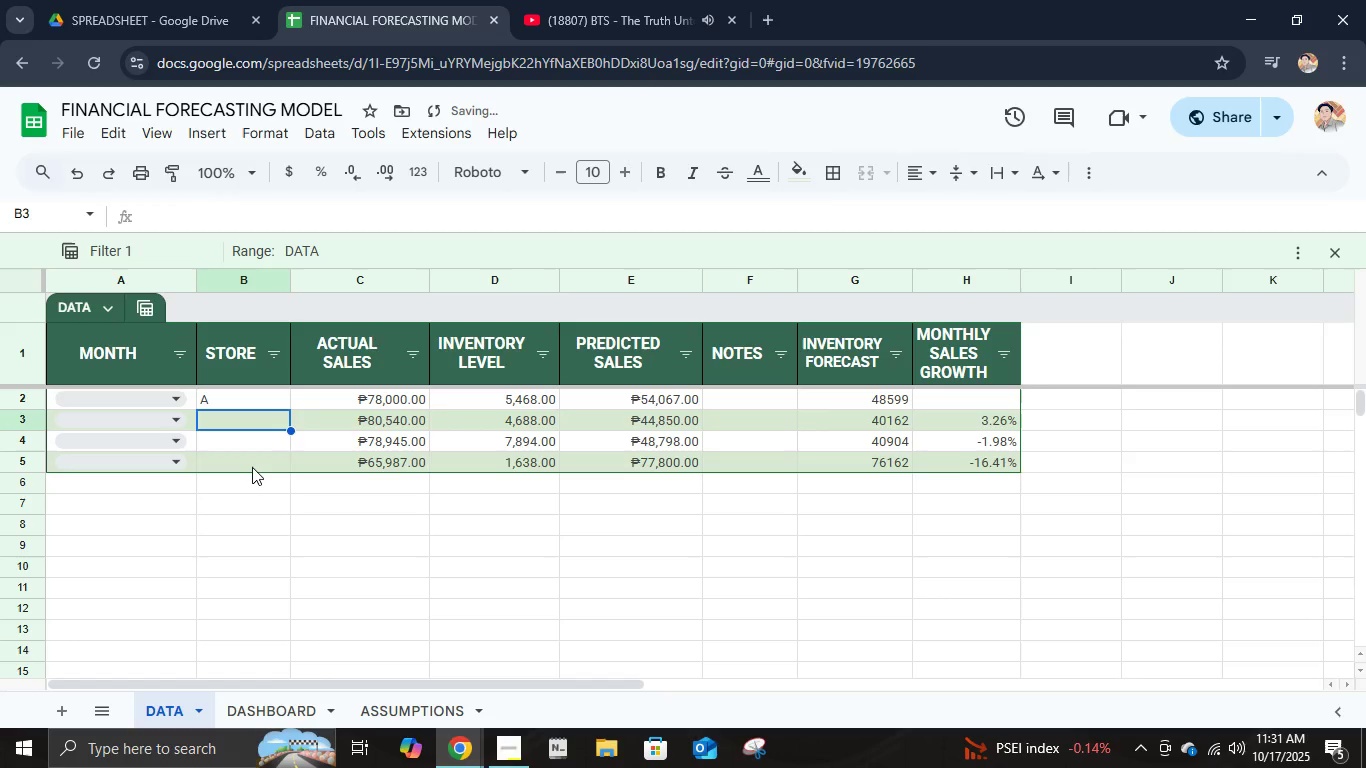 
key(Delete)
 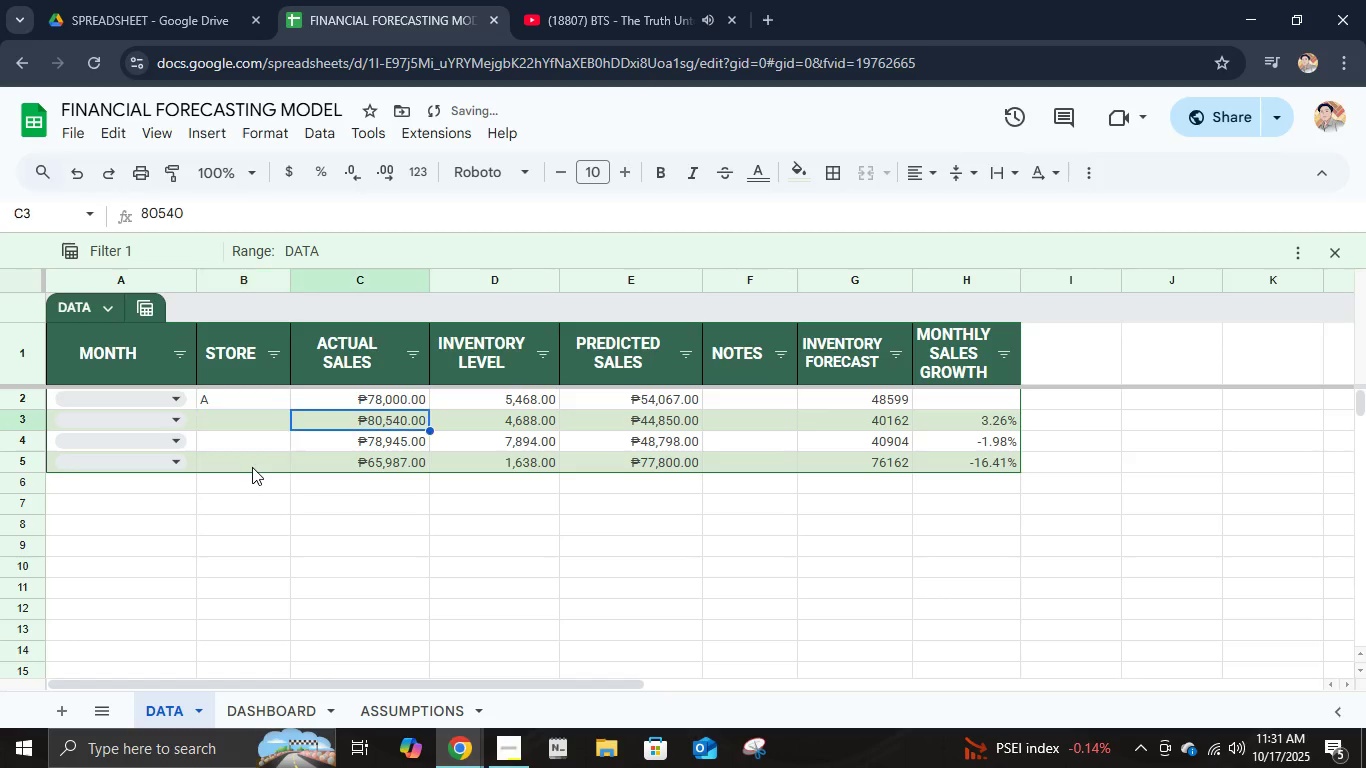 
key(ArrowRight)
 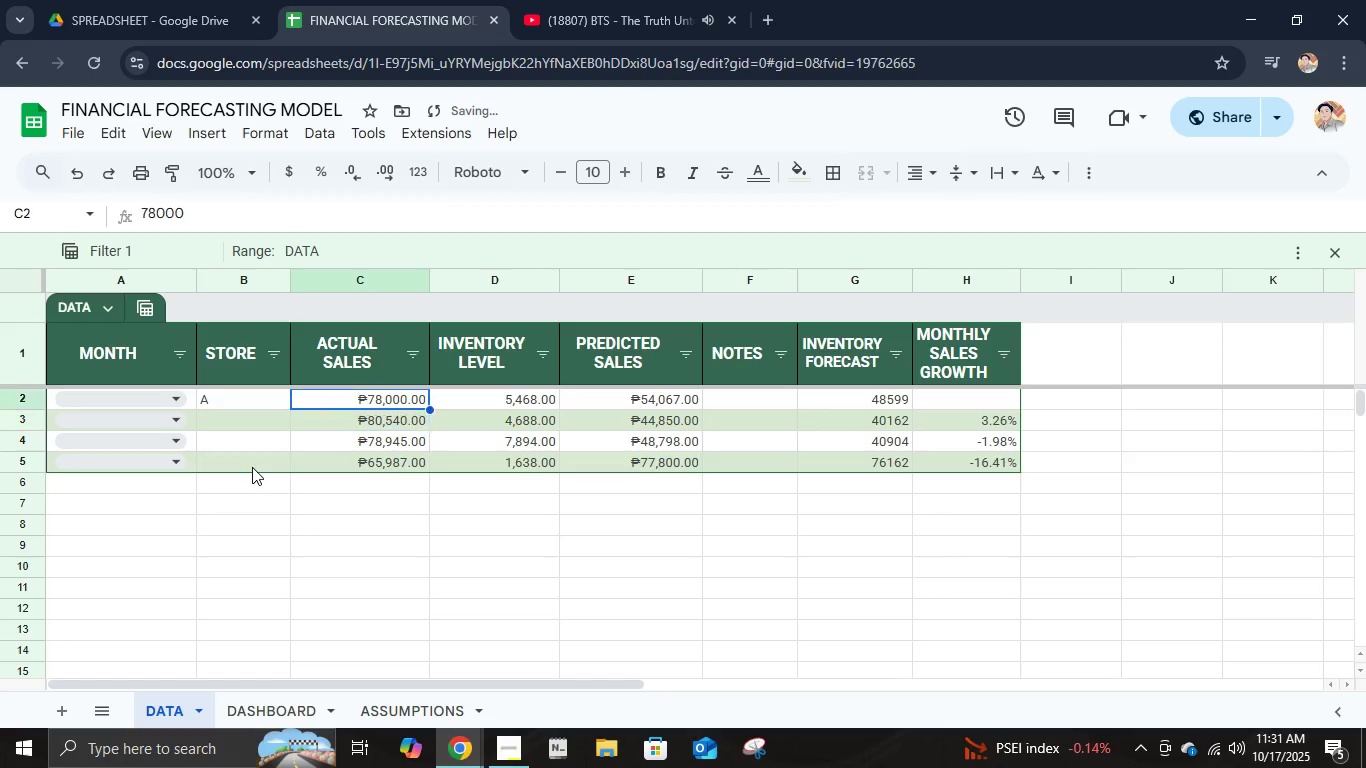 
key(ArrowUp)